 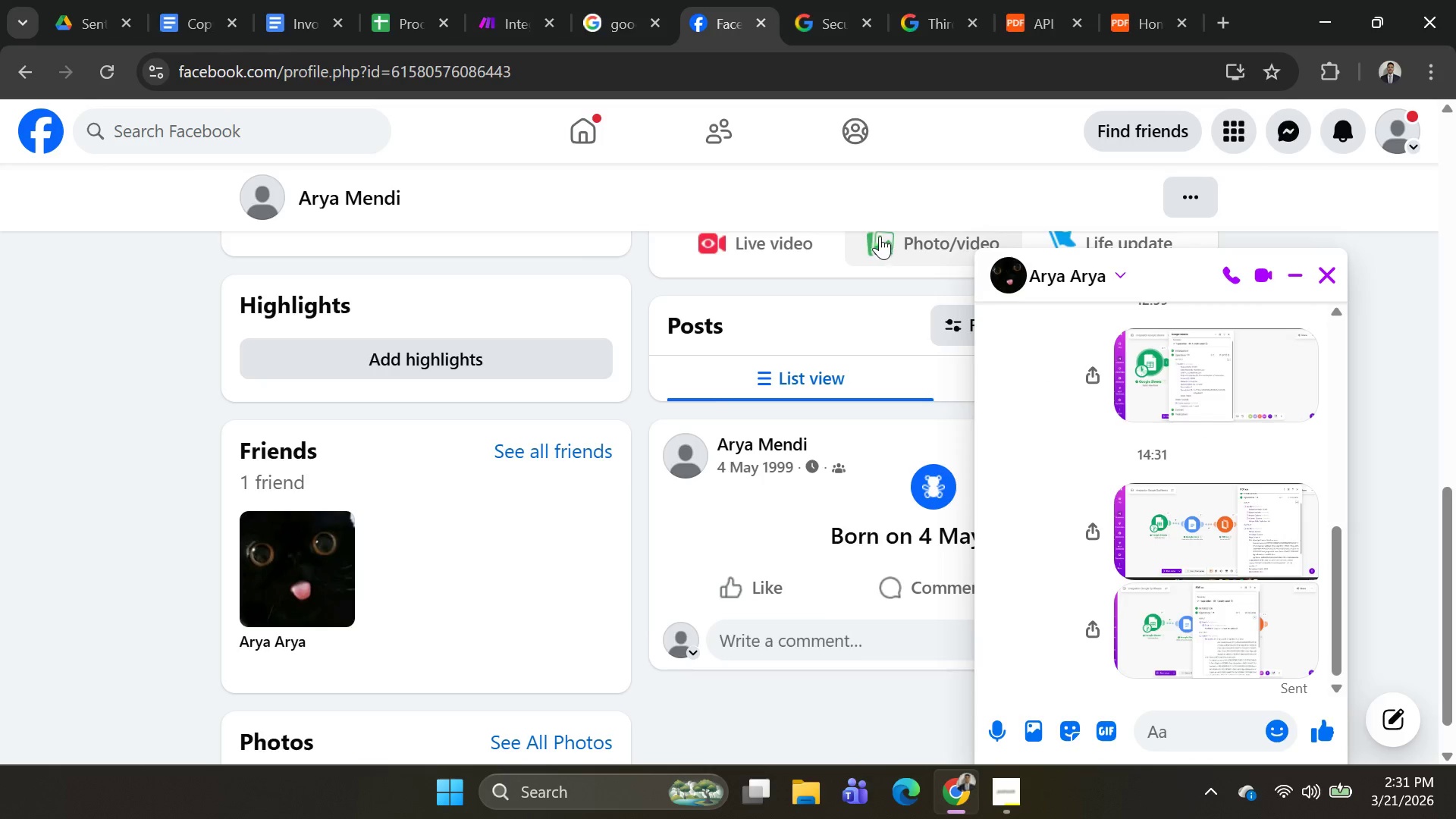 
key(Alt+Tab)
 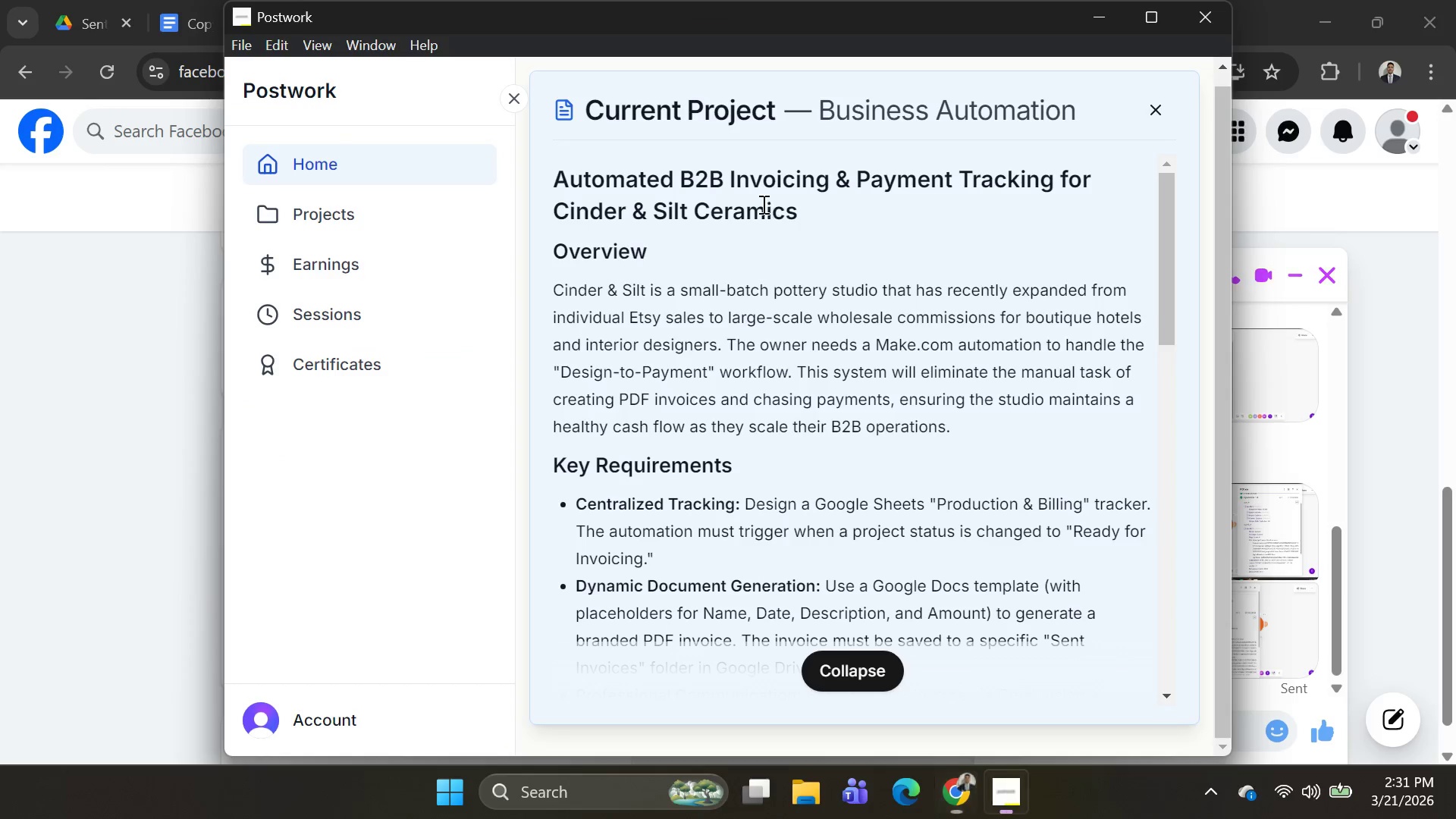 
key(Alt+AltLeft)
 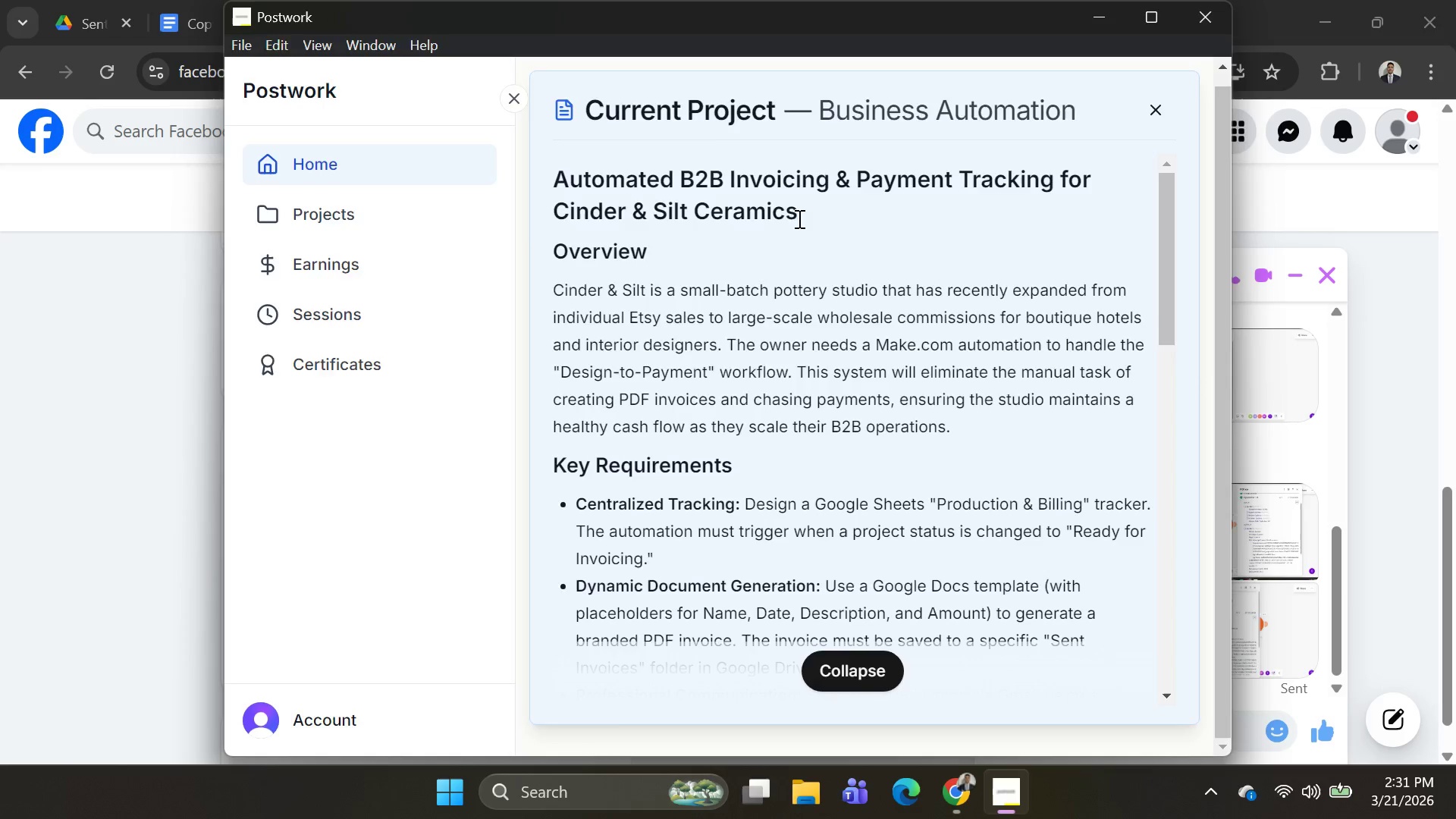 
key(Alt+Tab)
 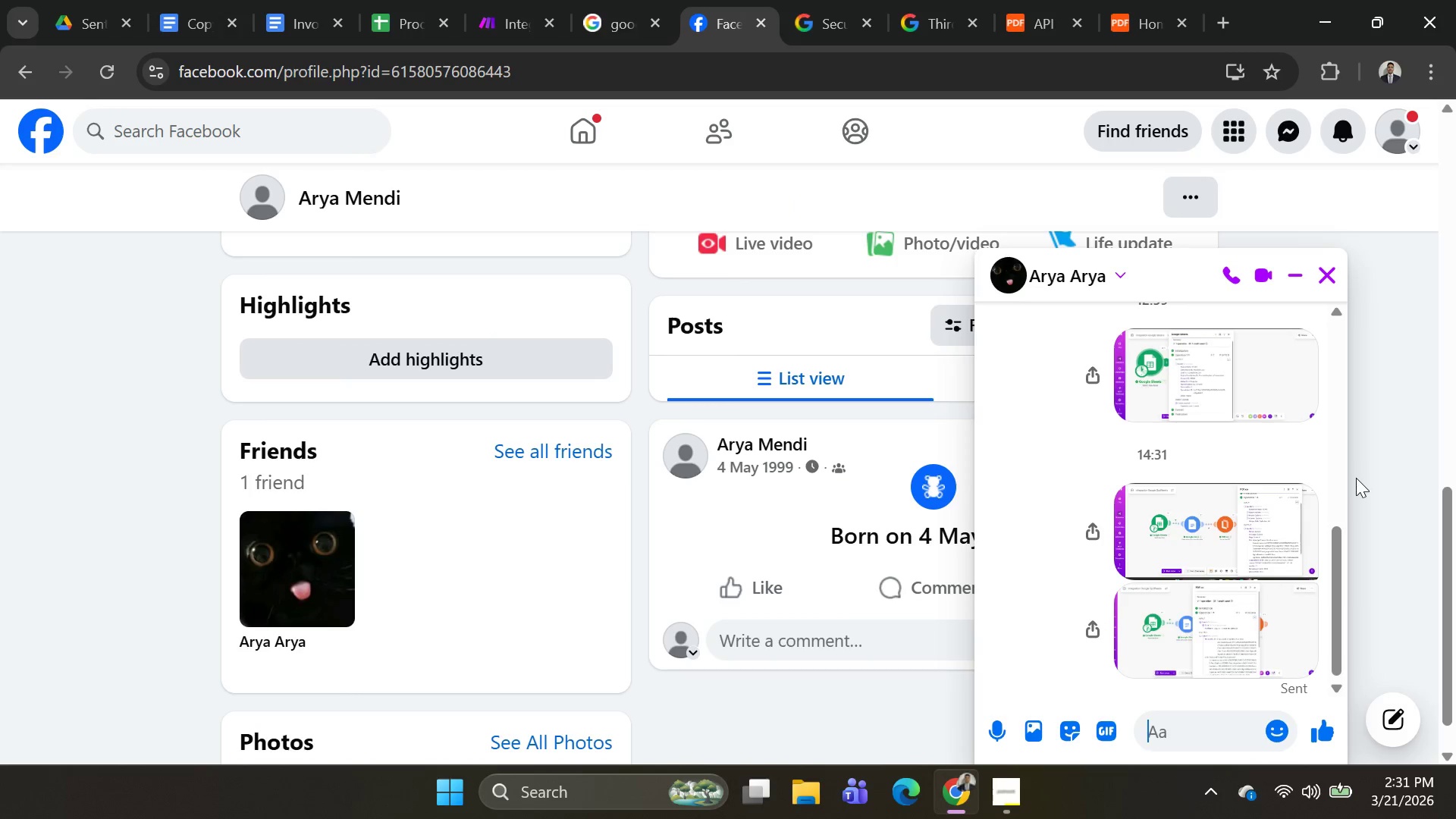 
scroll: coordinate [1329, 470], scroll_direction: up, amount: 2.0
 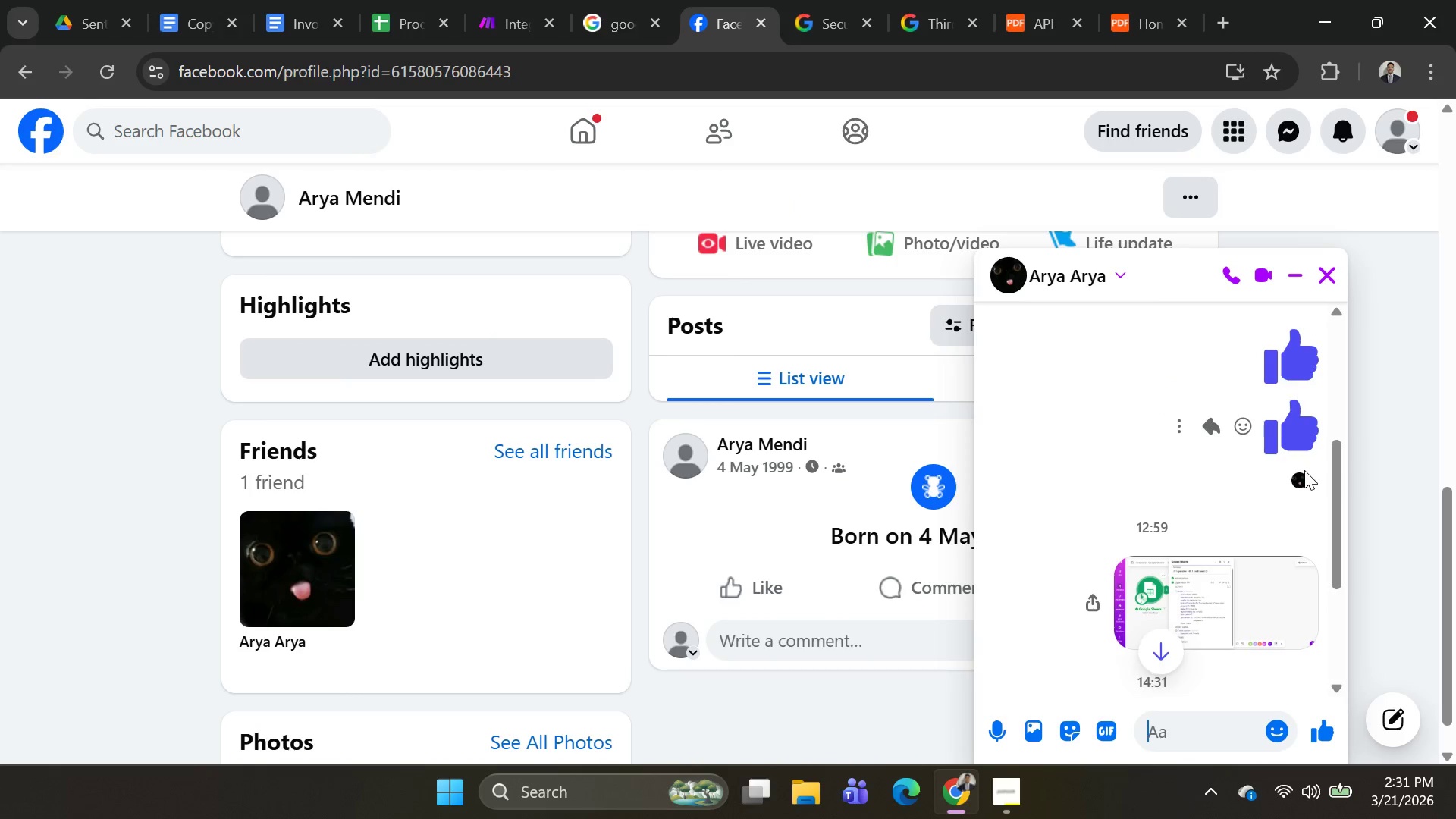 
scroll: coordinate [1287, 465], scroll_direction: down, amount: 1.0
 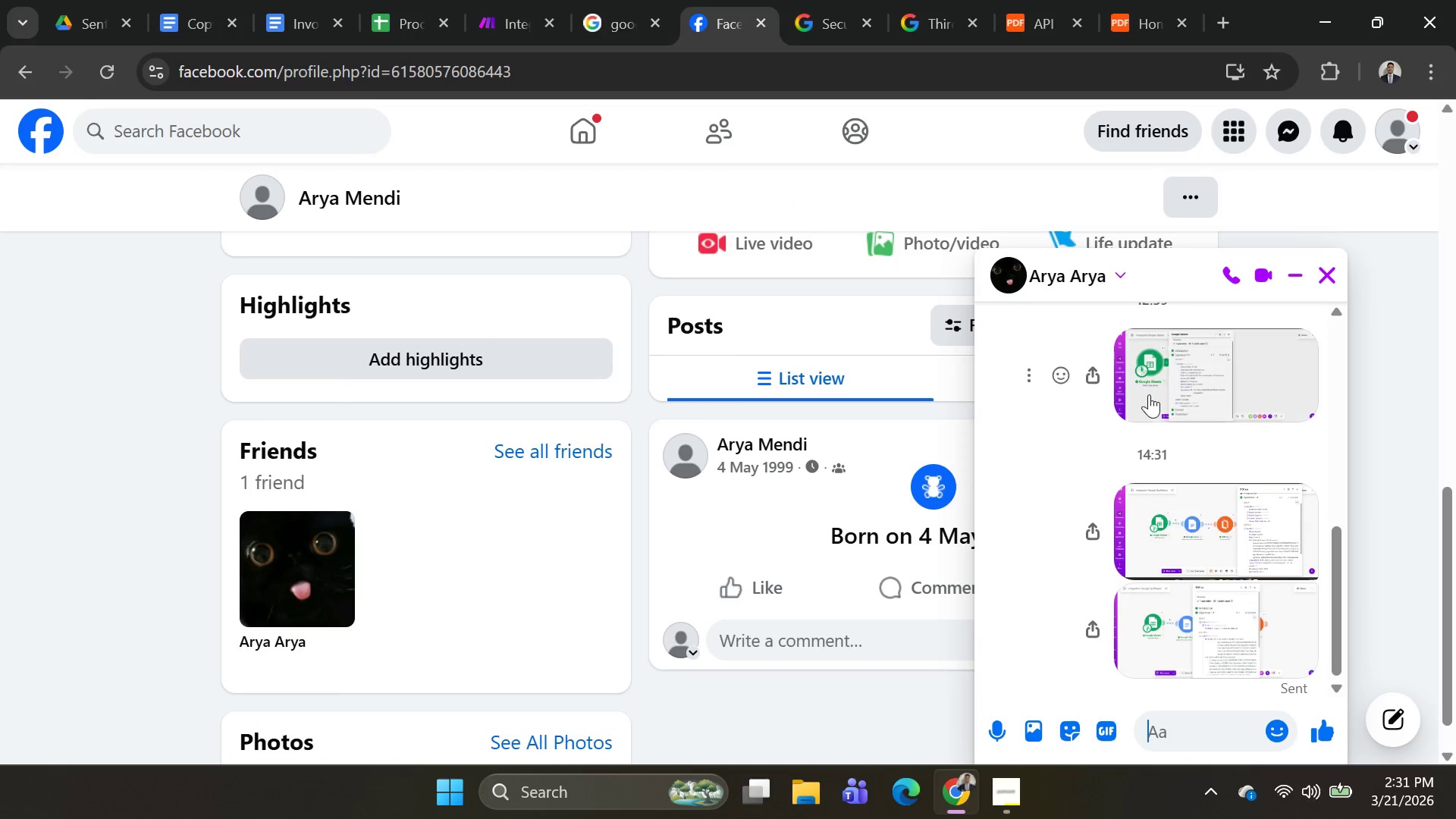 
key(Alt+AltLeft)
 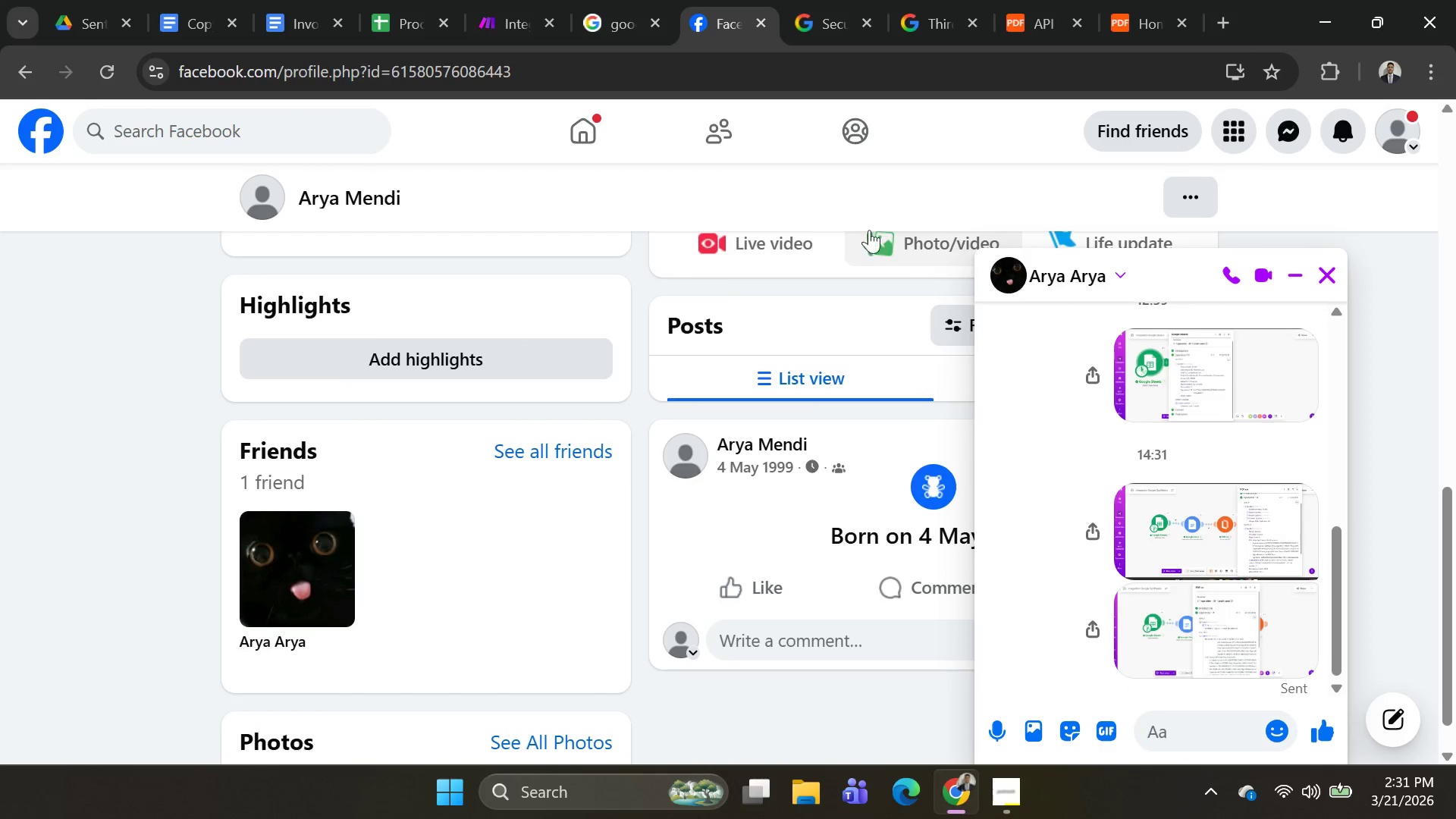 
key(Alt+Tab)
 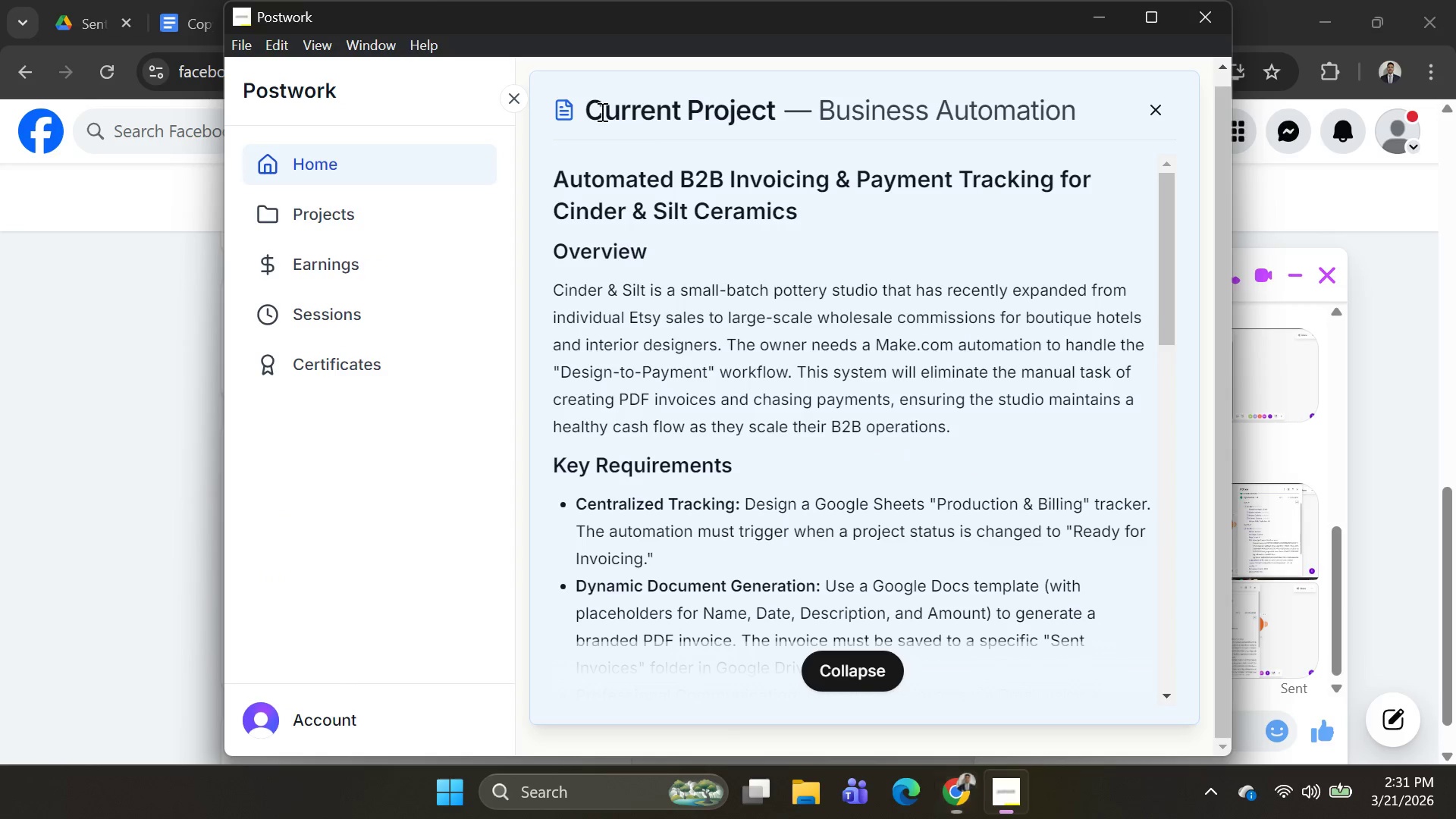 
key(Alt+AltLeft)
 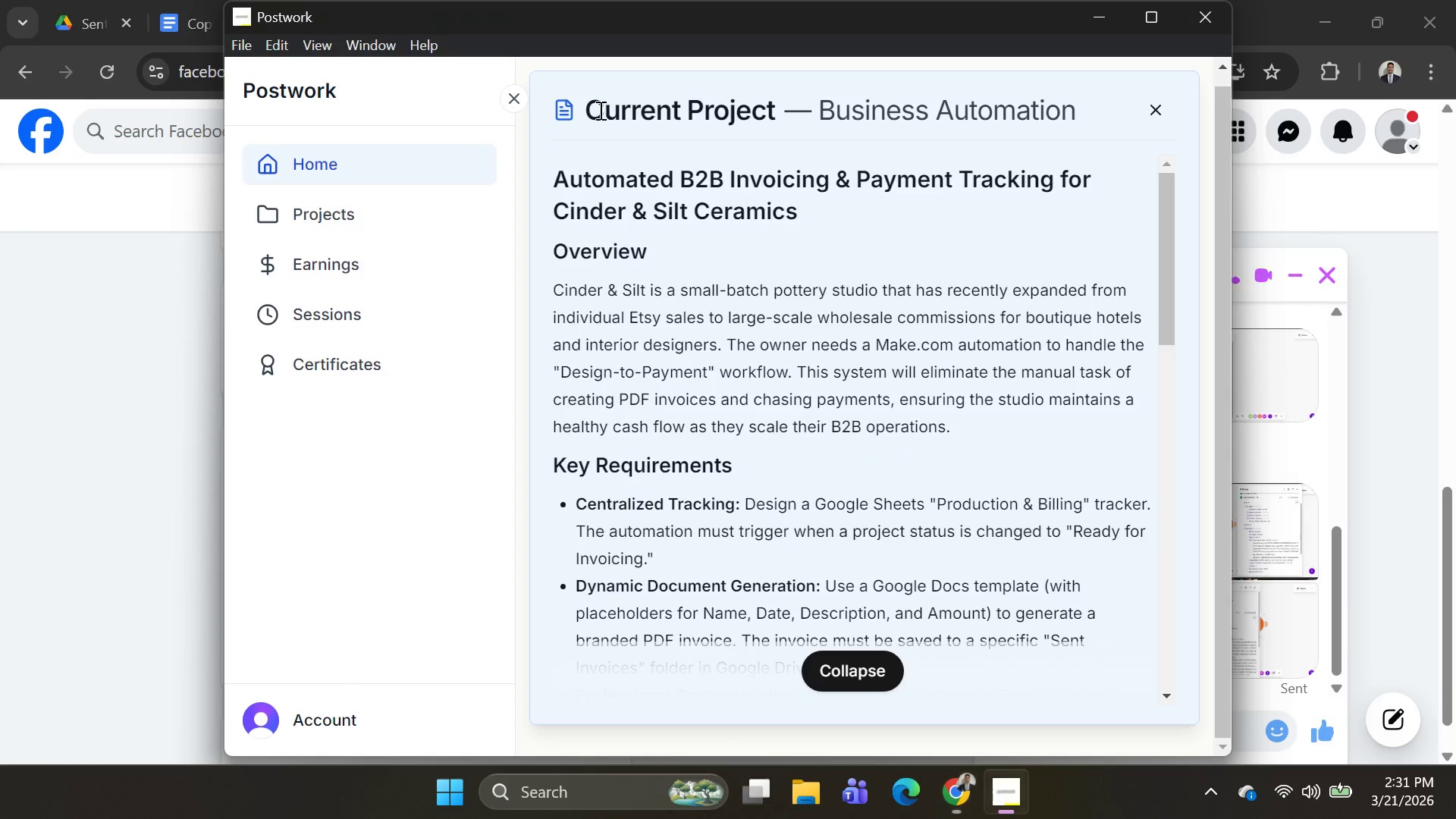 
key(Alt+Tab)
 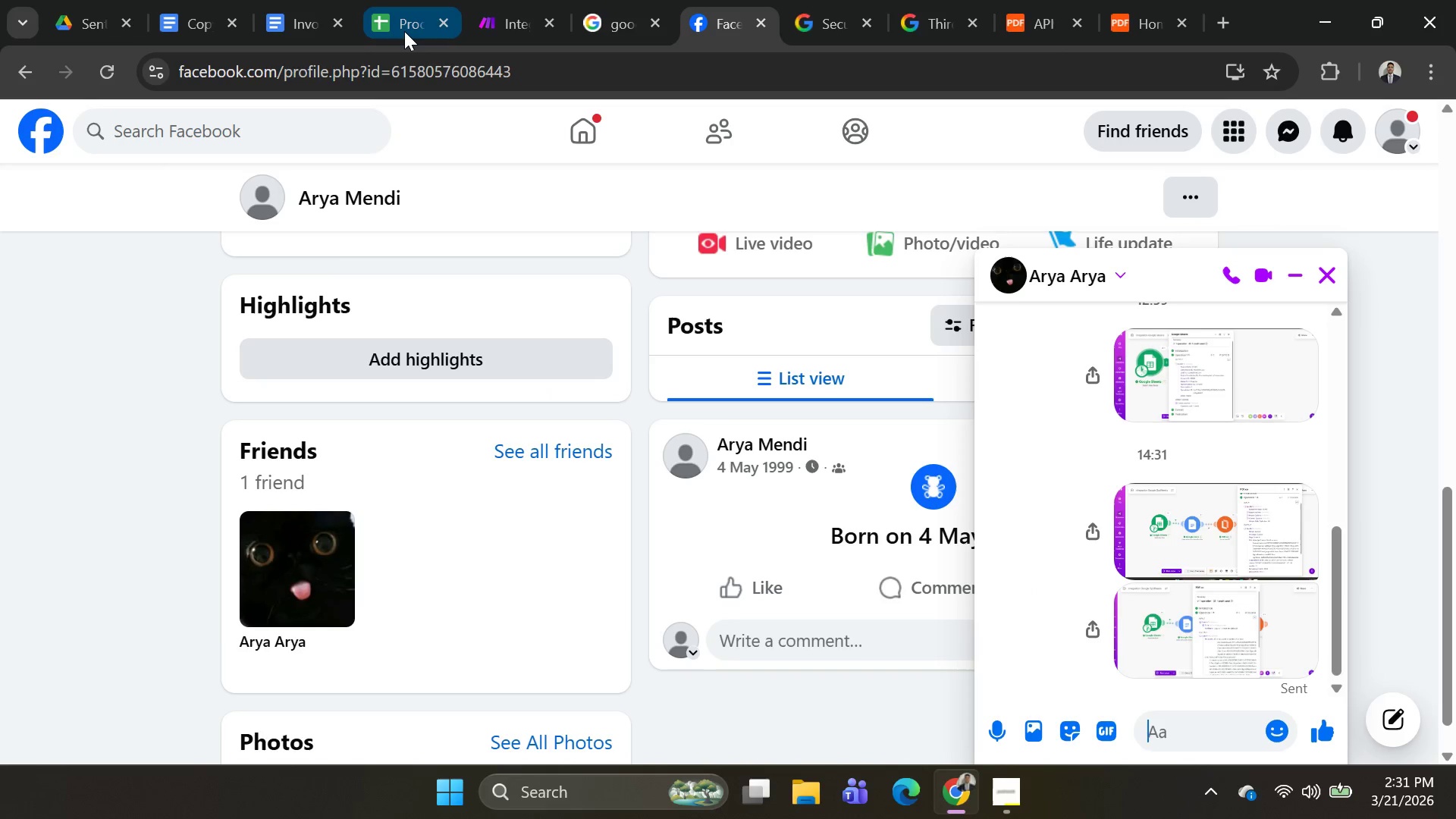 
left_click([404, 30])
 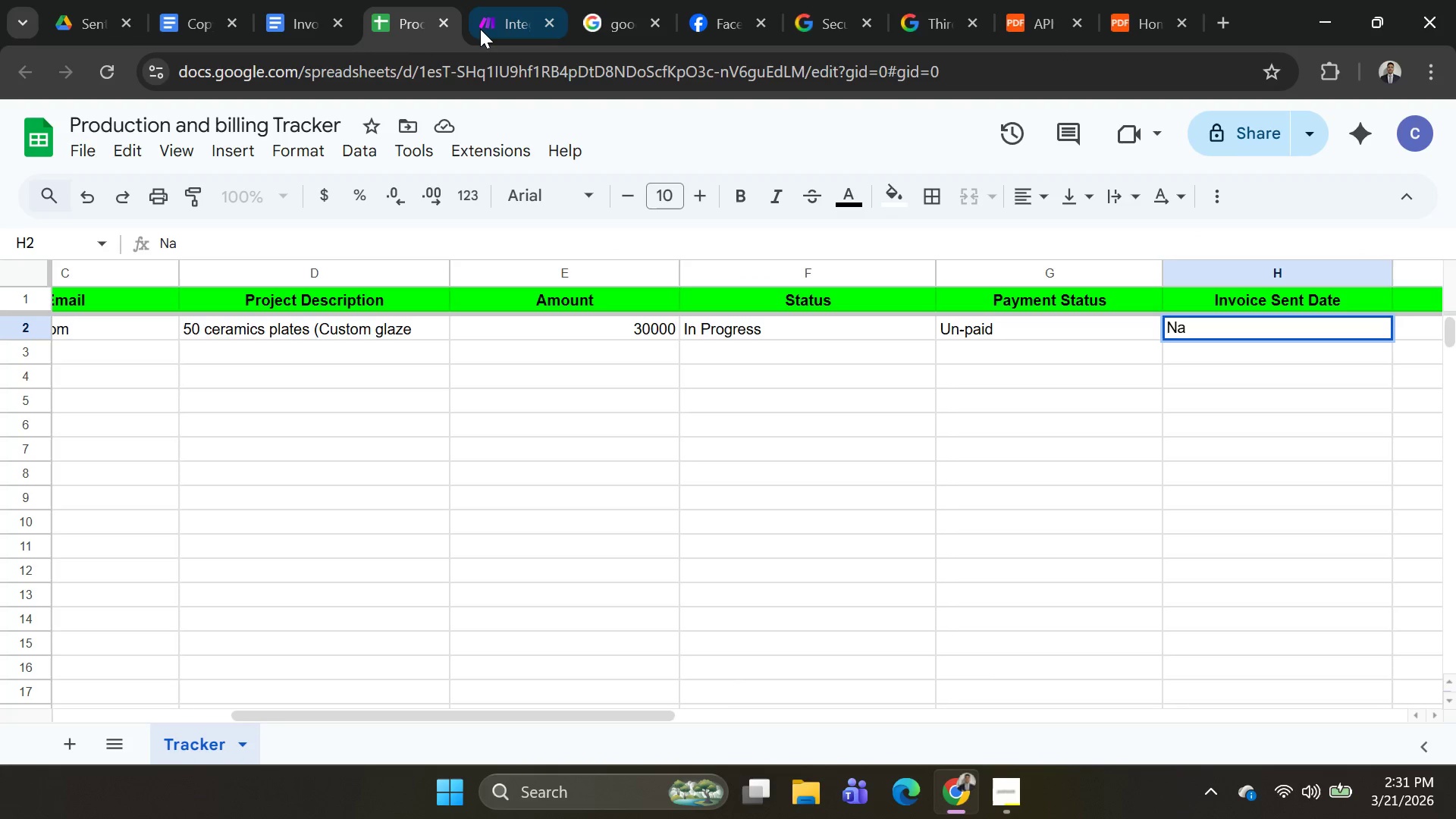 
left_click([480, 29])
 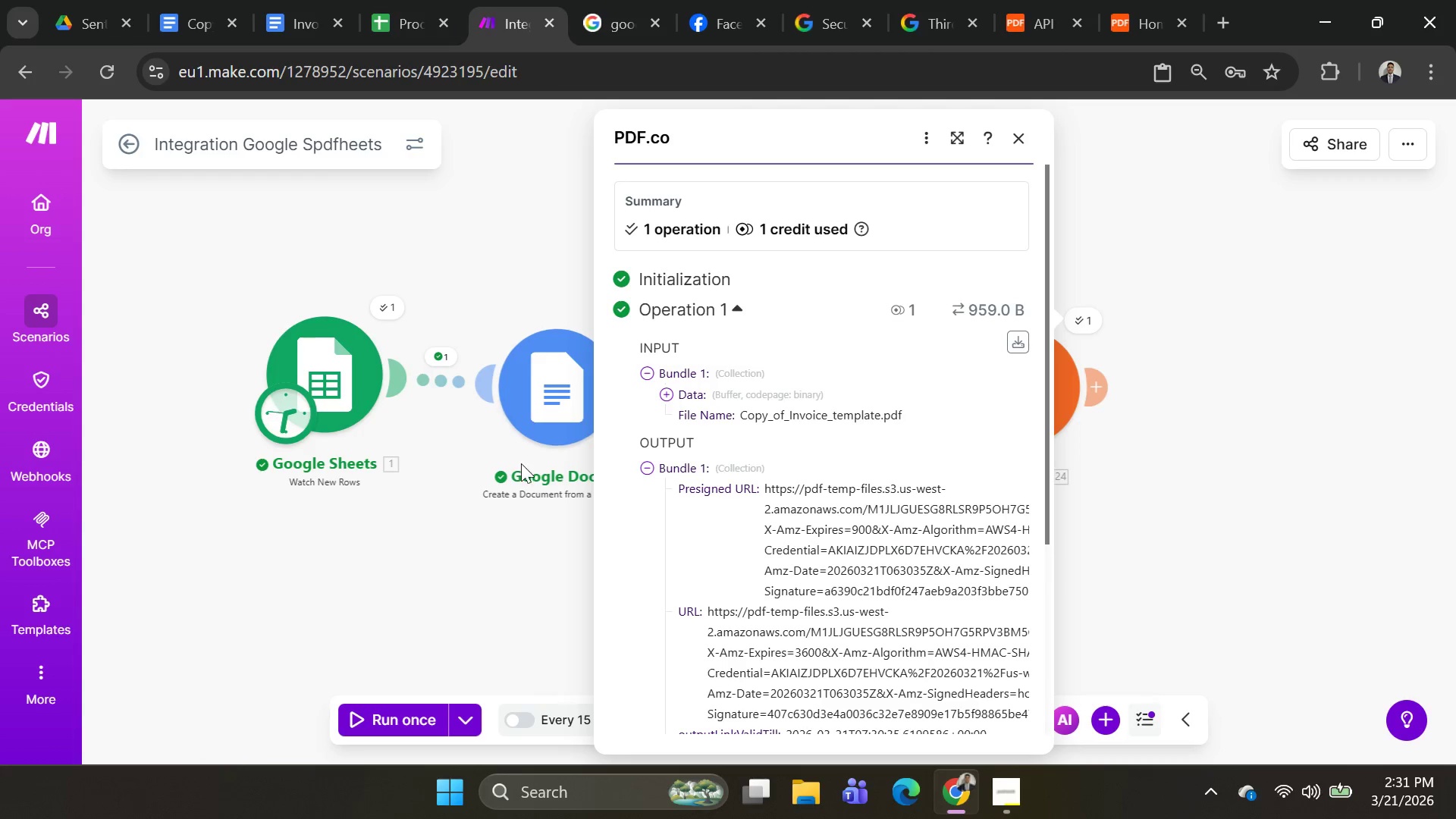 
left_click([403, 607])
 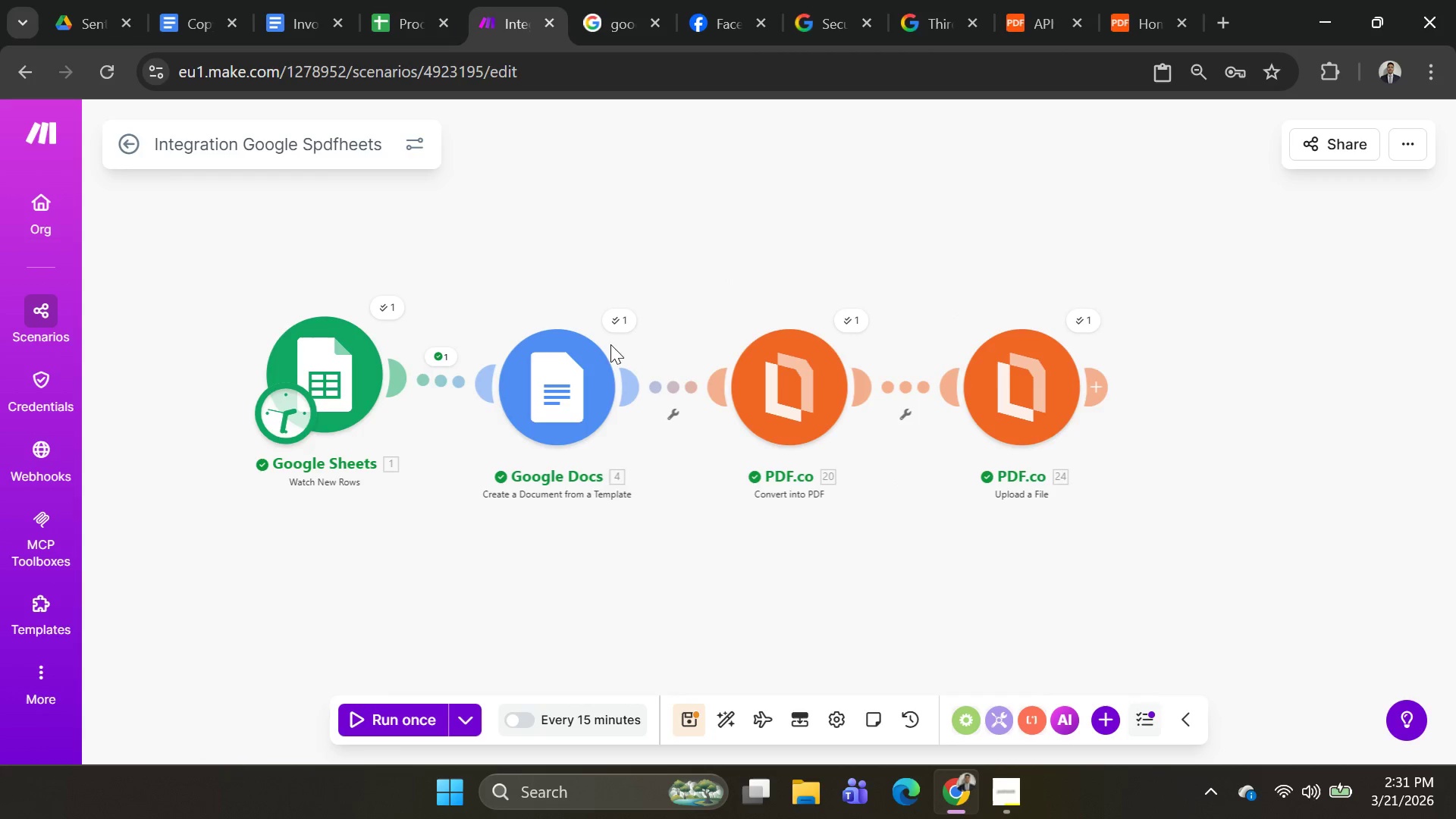 
left_click([624, 321])
 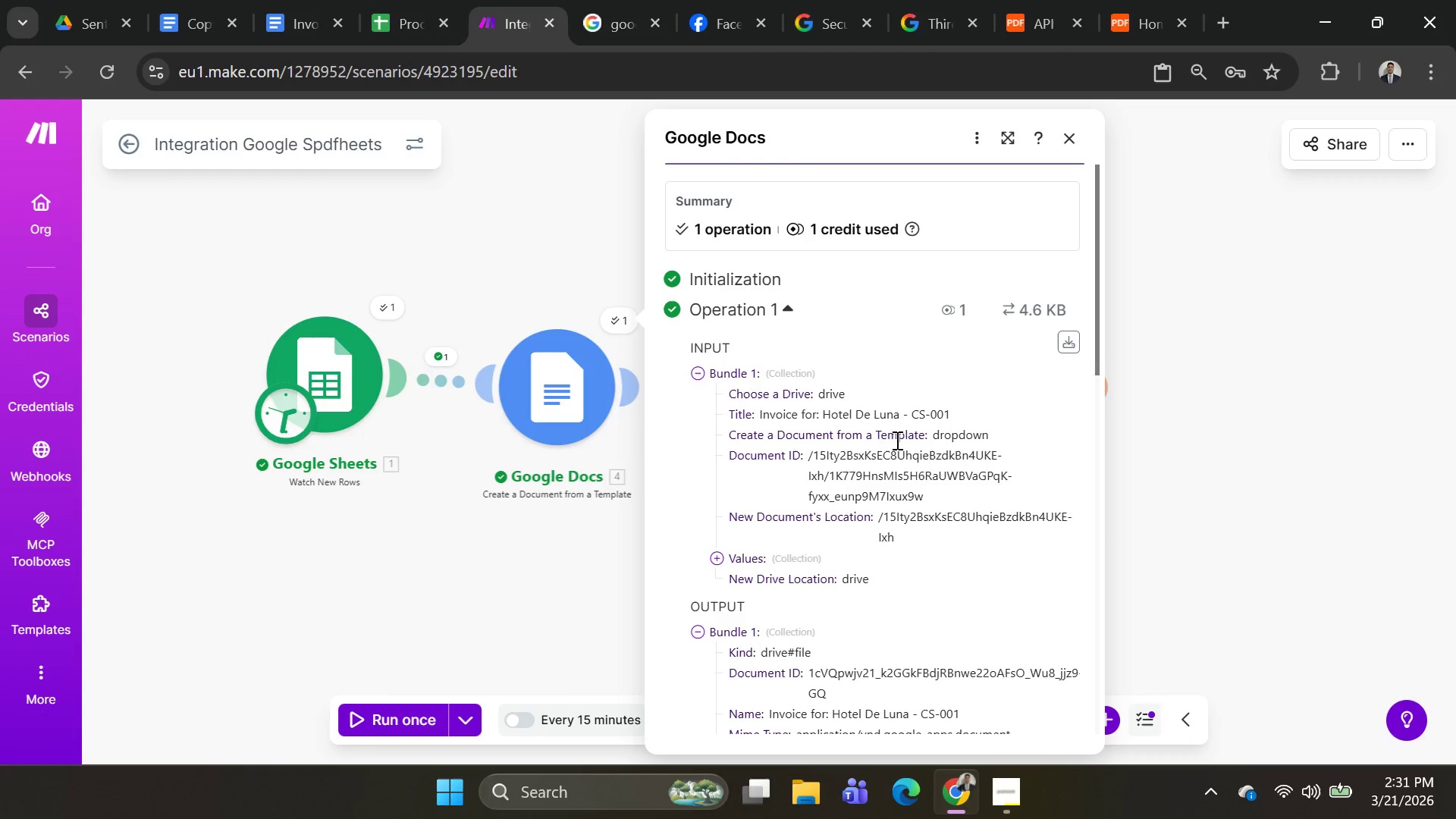 
scroll: coordinate [982, 476], scroll_direction: down, amount: 11.0
 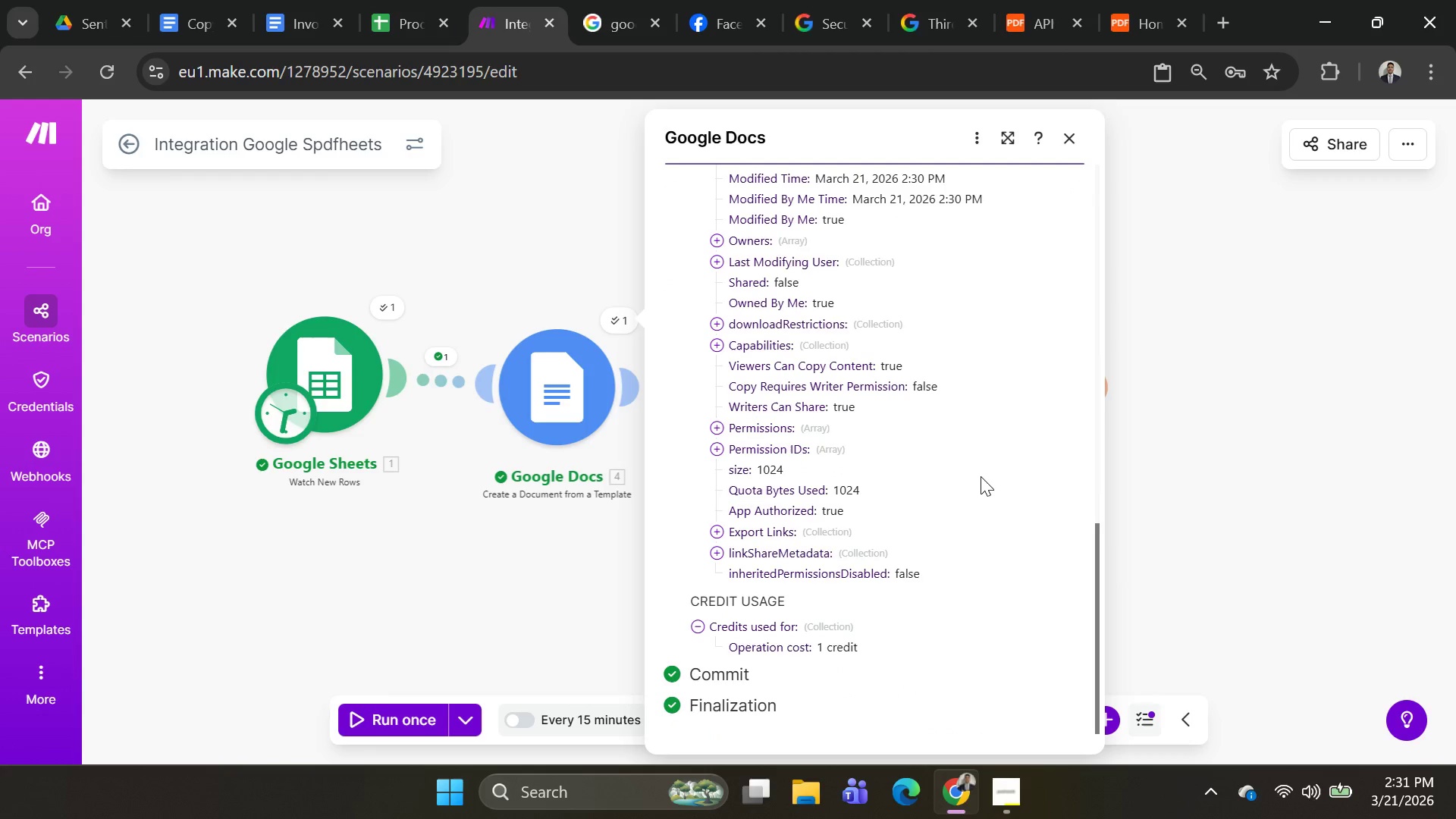 
scroll: coordinate [983, 477], scroll_direction: up, amount: 4.0
 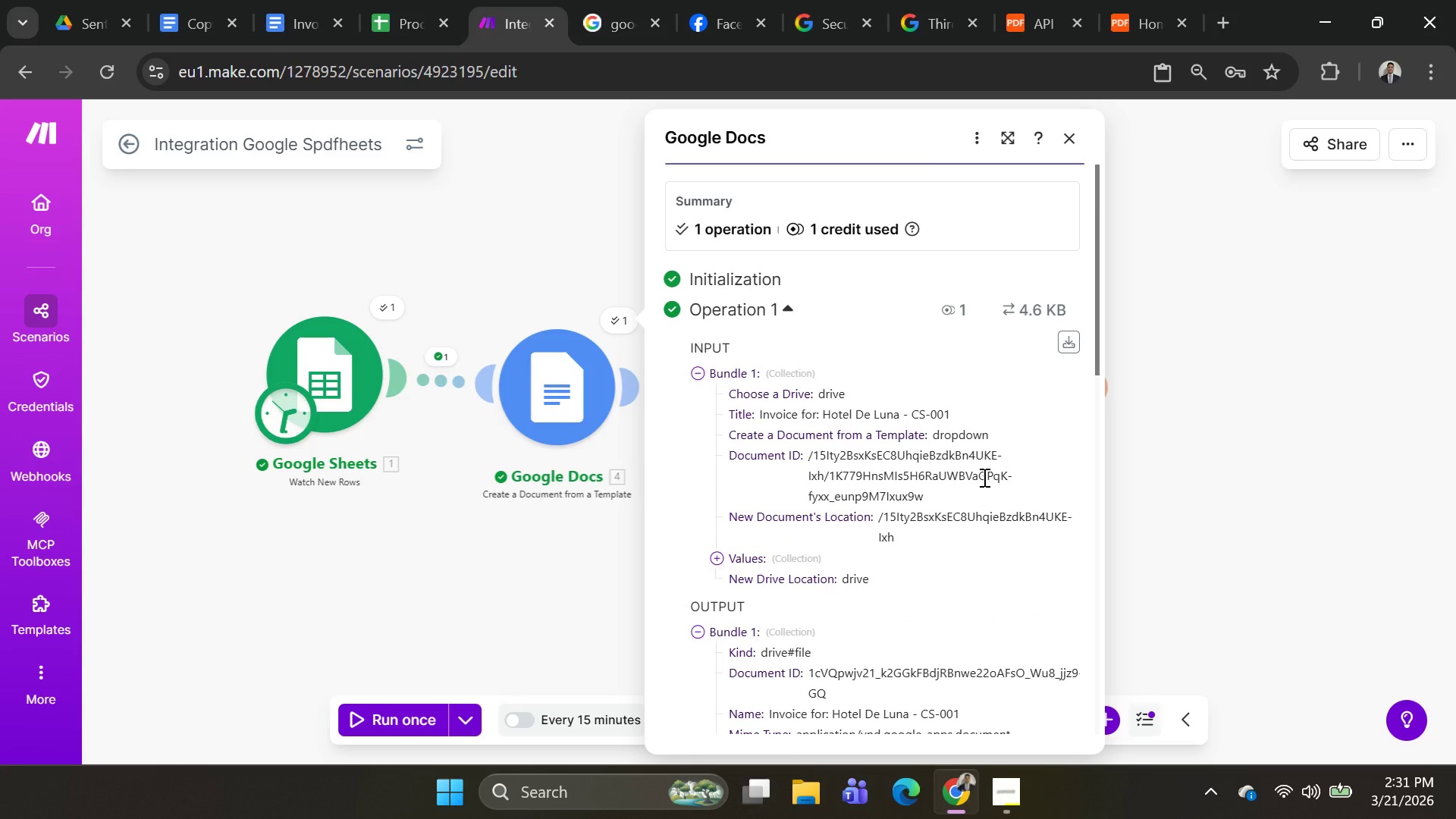 
scroll: coordinate [983, 477], scroll_direction: none, amount: 0.0
 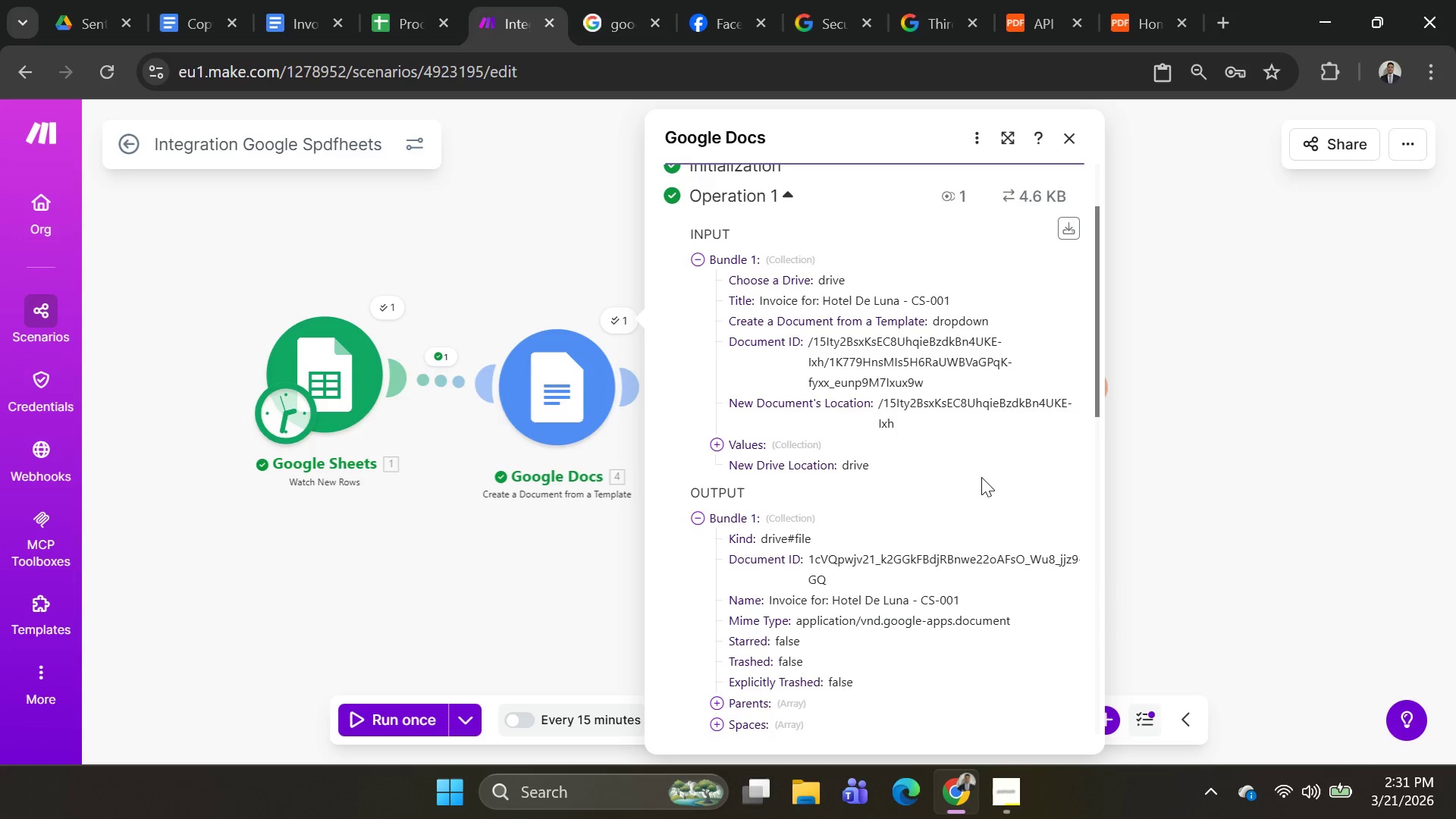 
key(PrintScreen)